 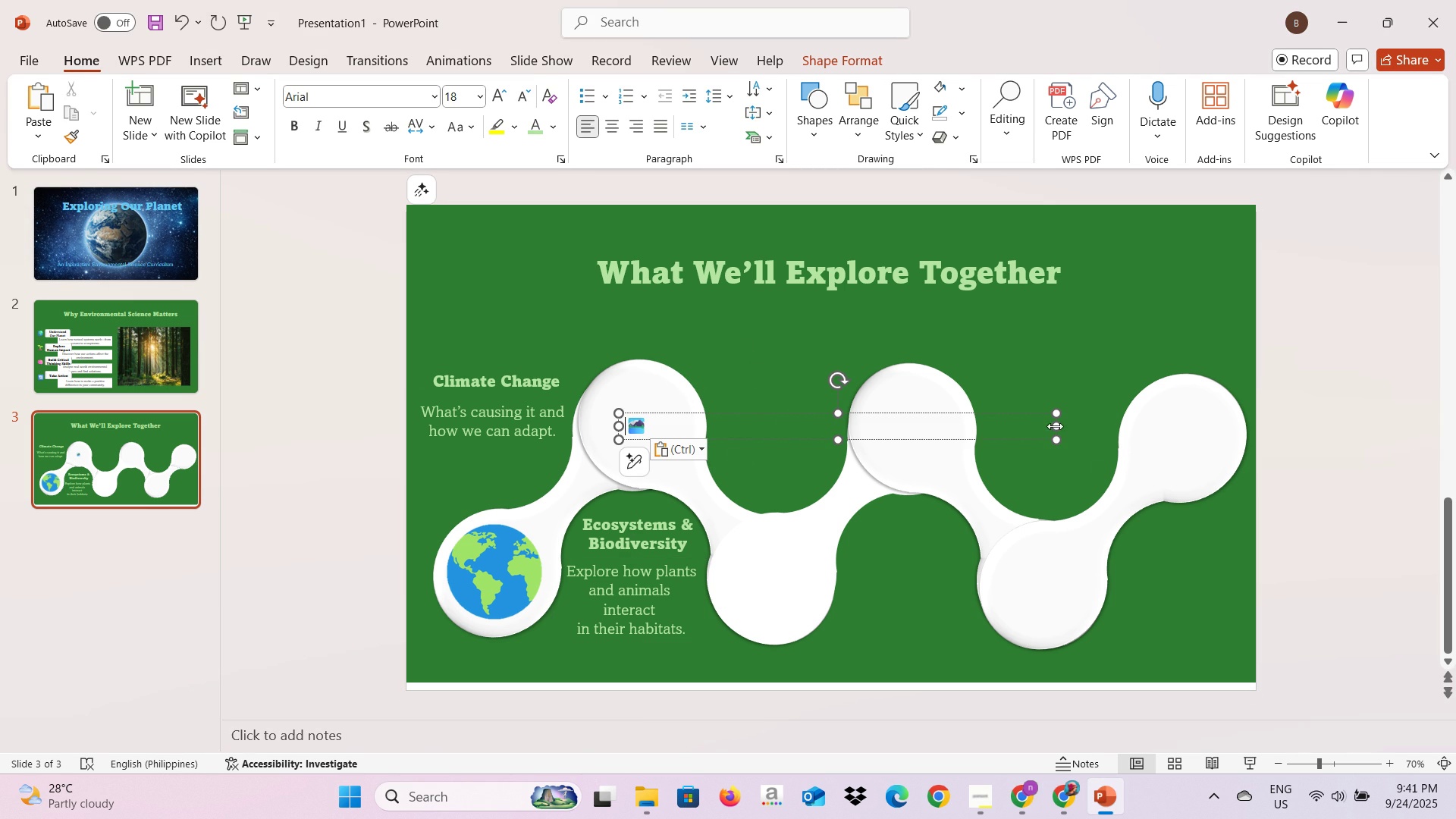 
key(Alt+AltLeft)
 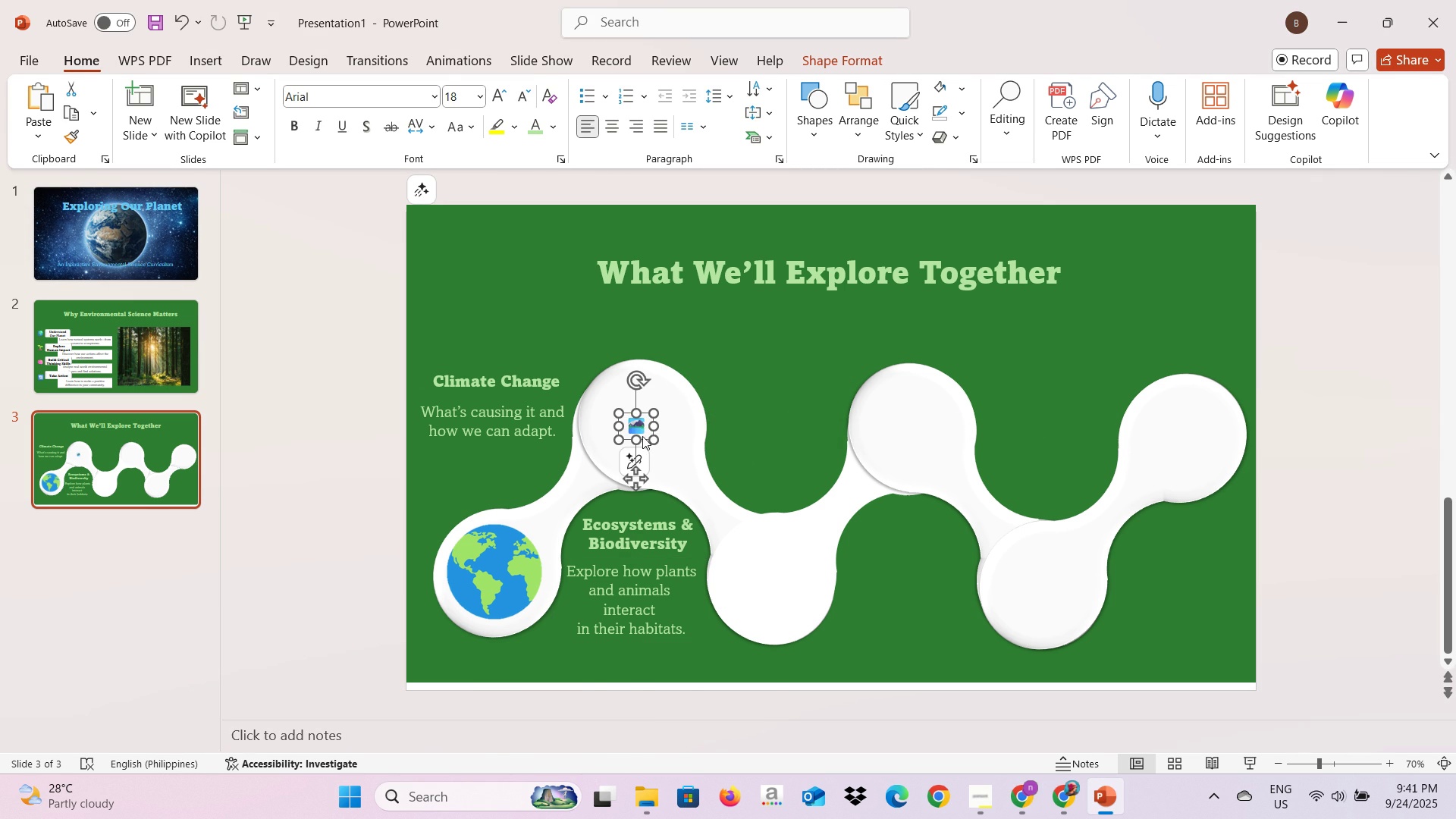 
key(Alt+Tab)
 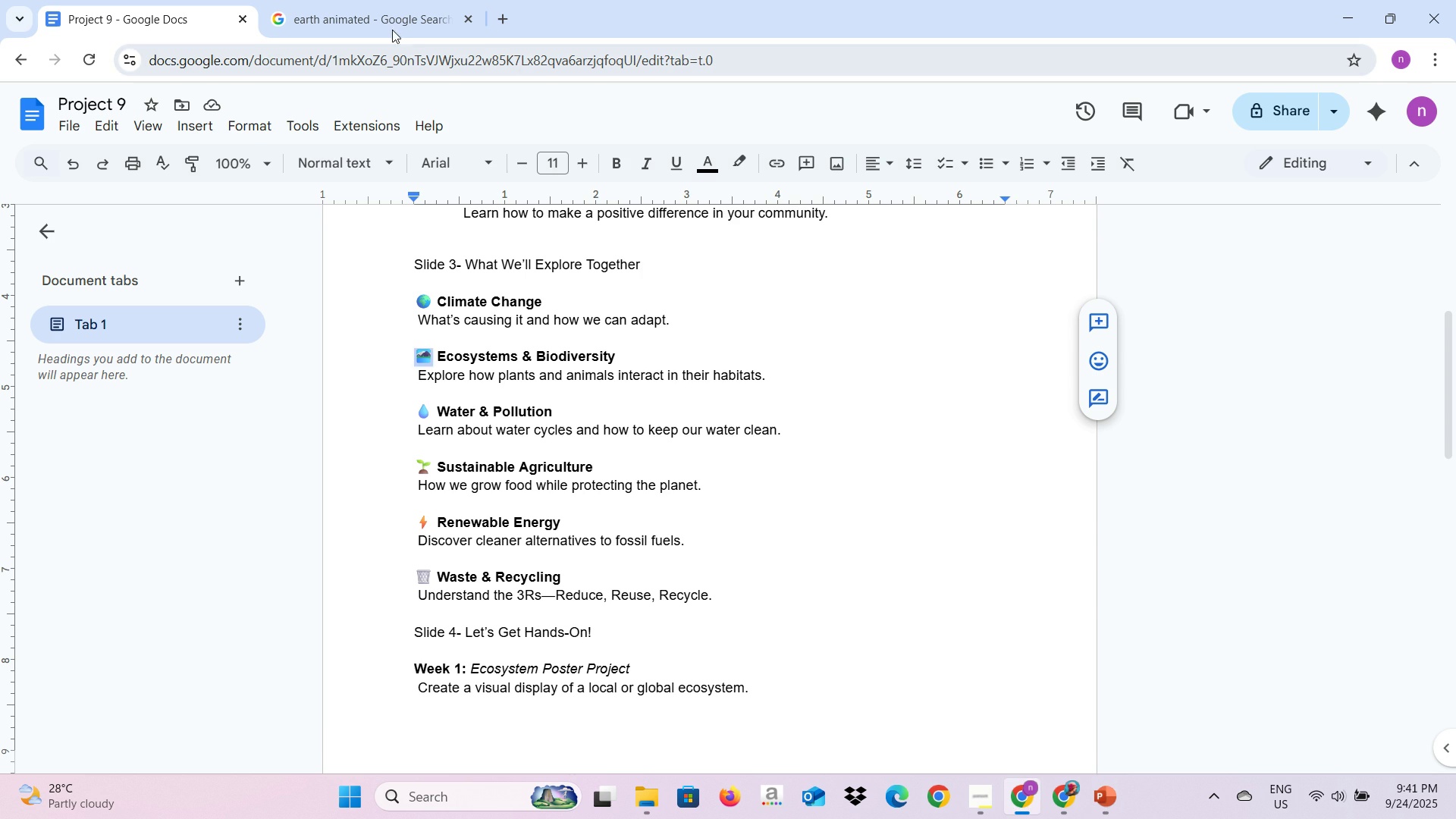 
left_click([392, 20])
 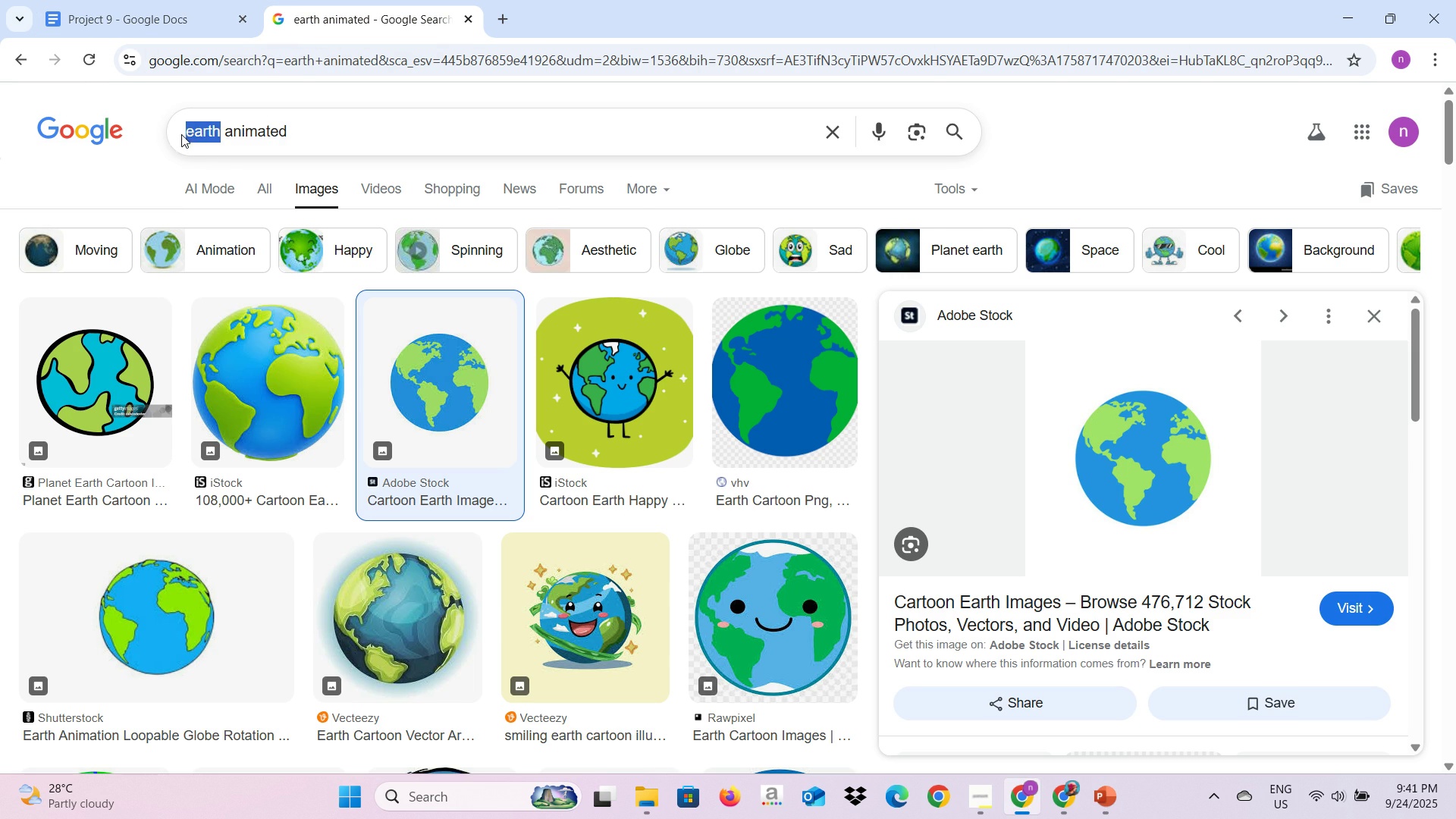 
key(Control+ControlLeft)
 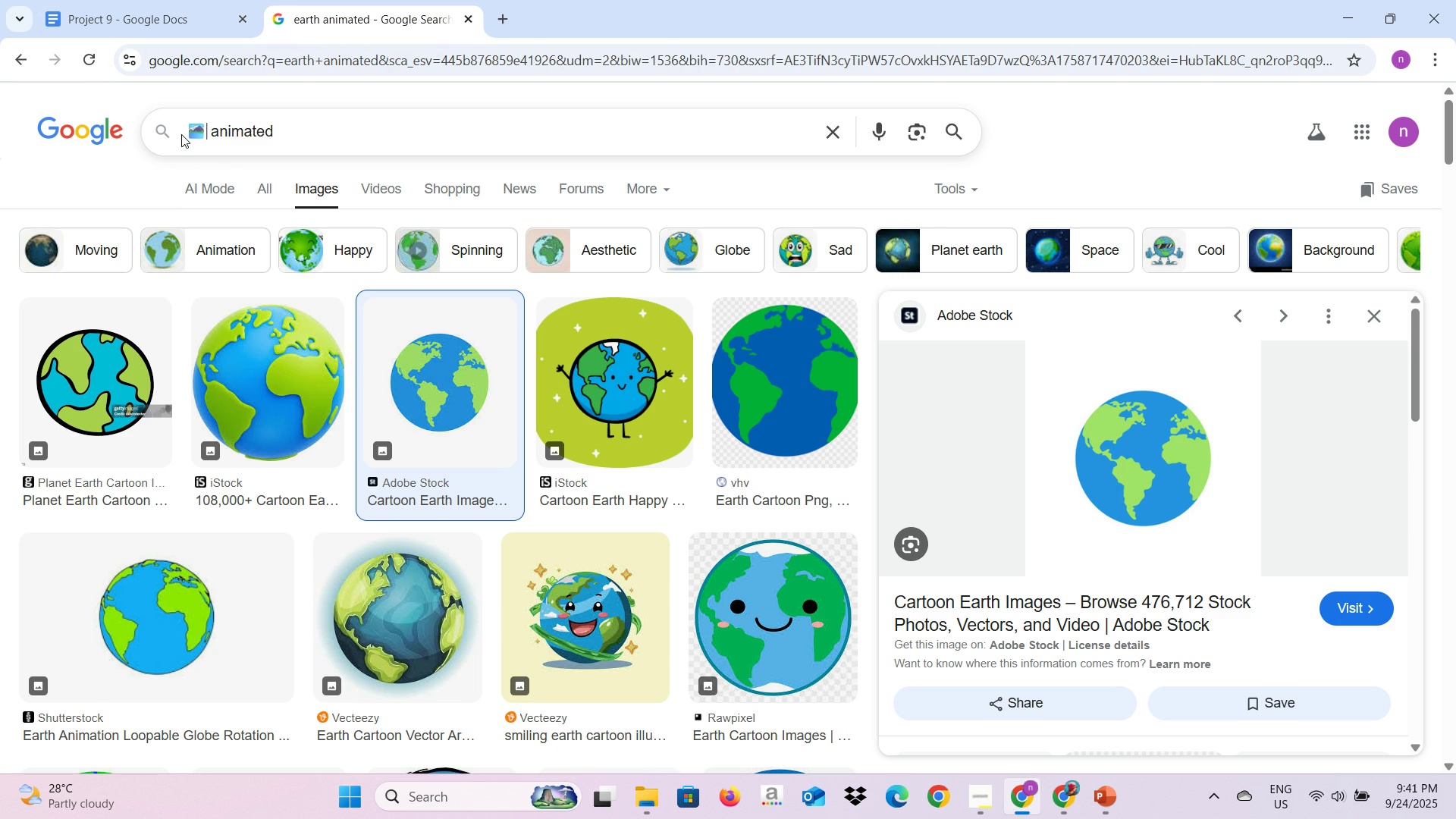 
key(Control+V)
 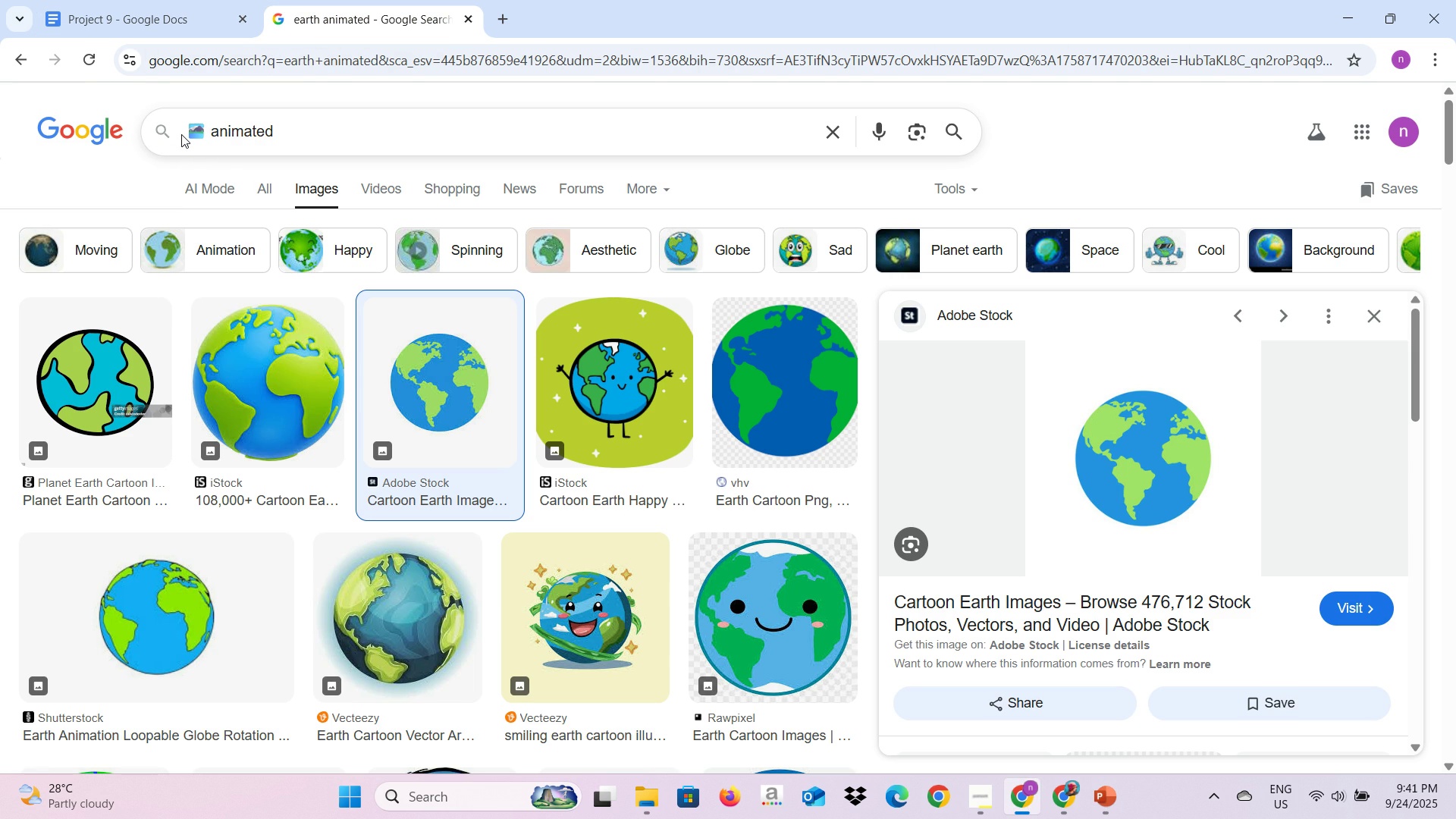 
key(Enter)
 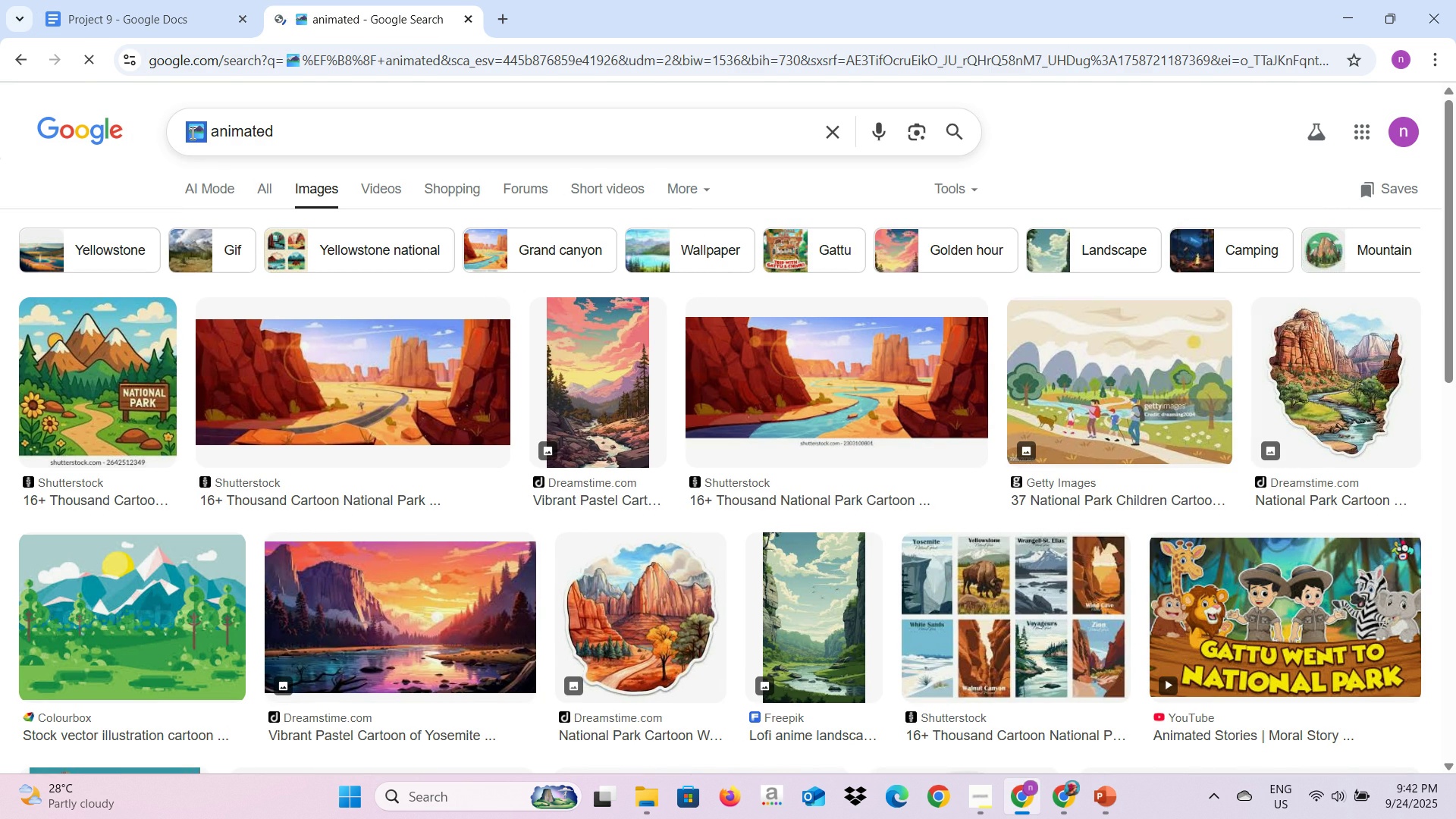 
type(ecosystemt)
 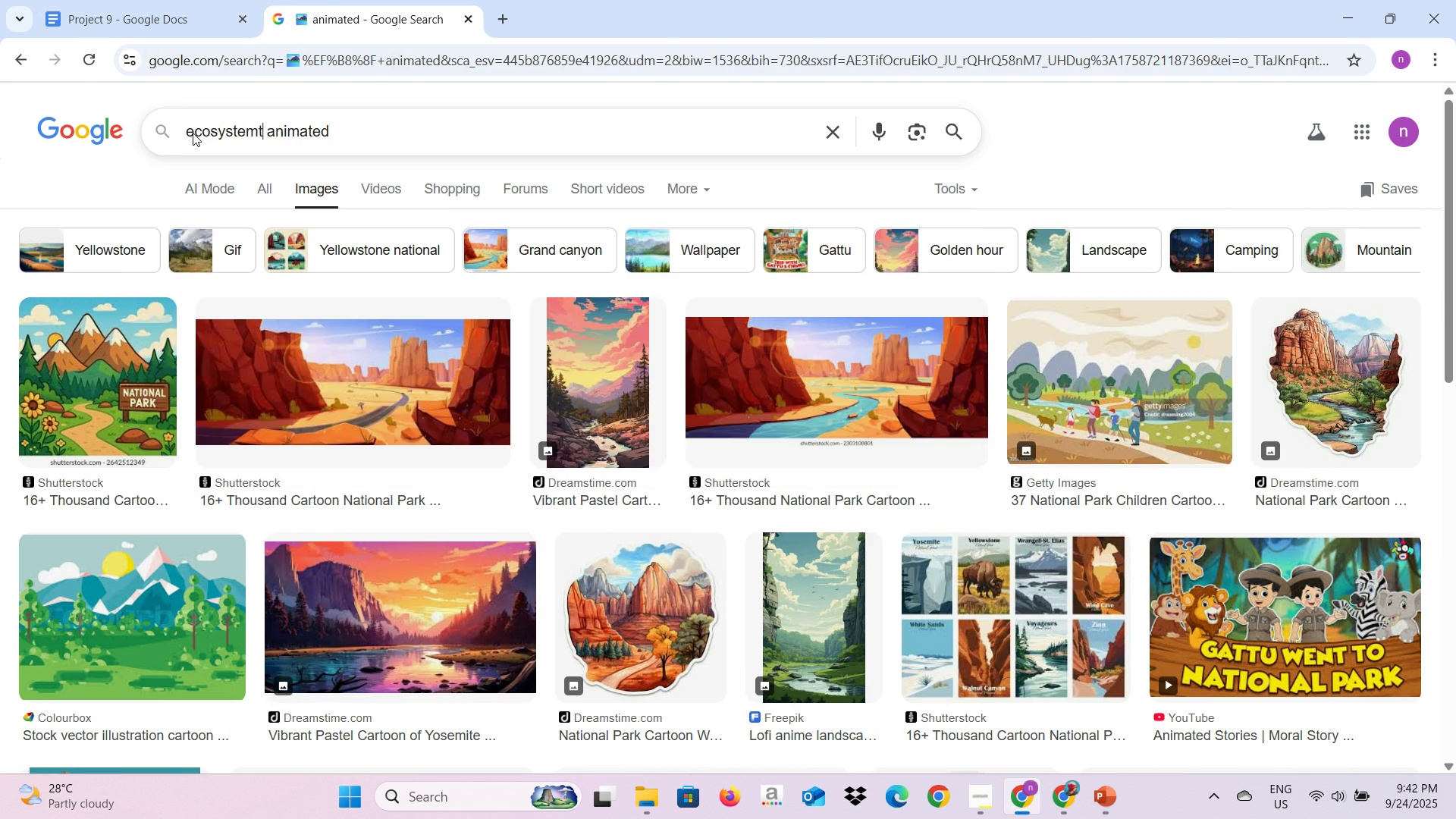 
key(Enter)